 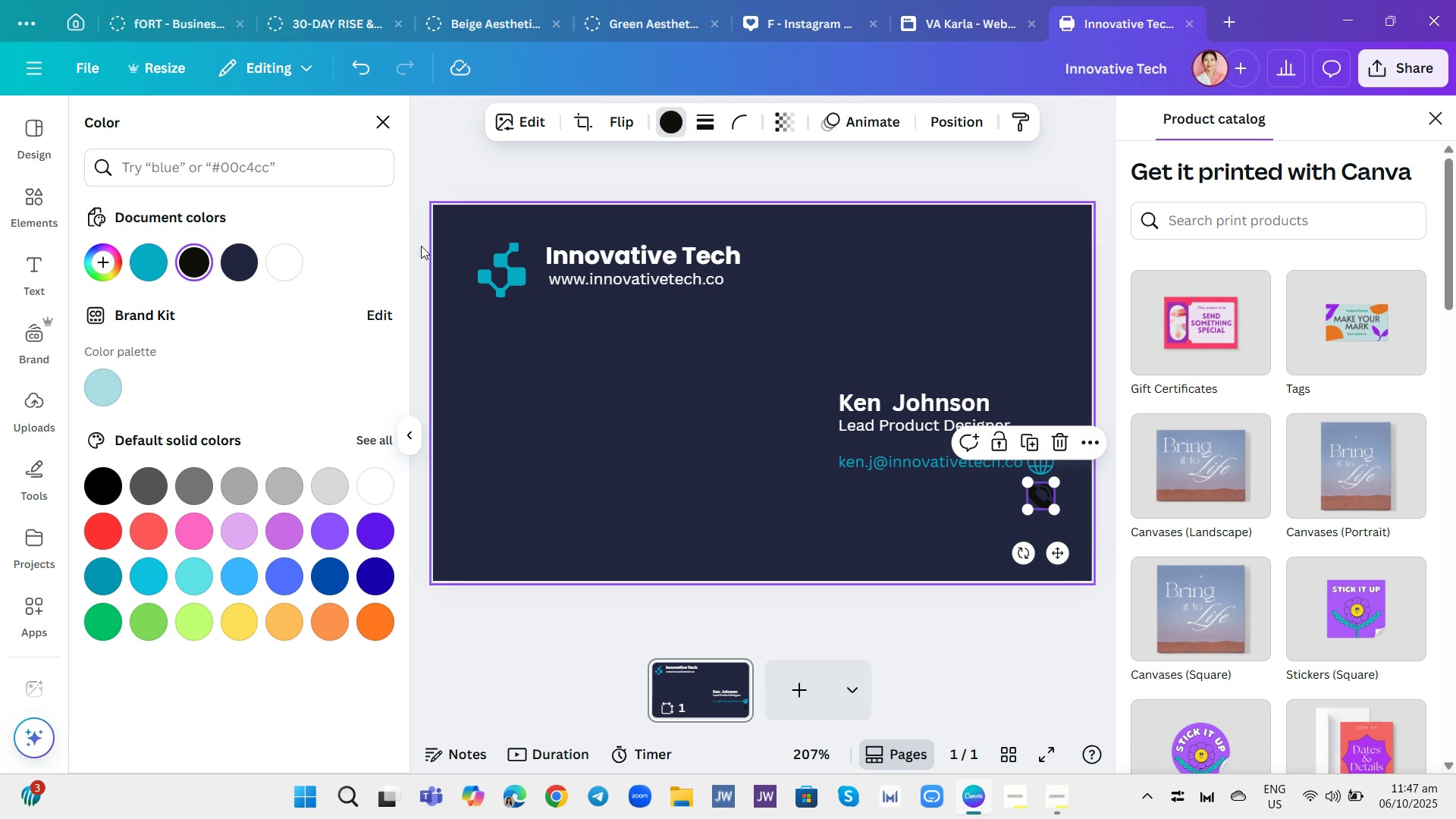 
left_click([160, 260])
 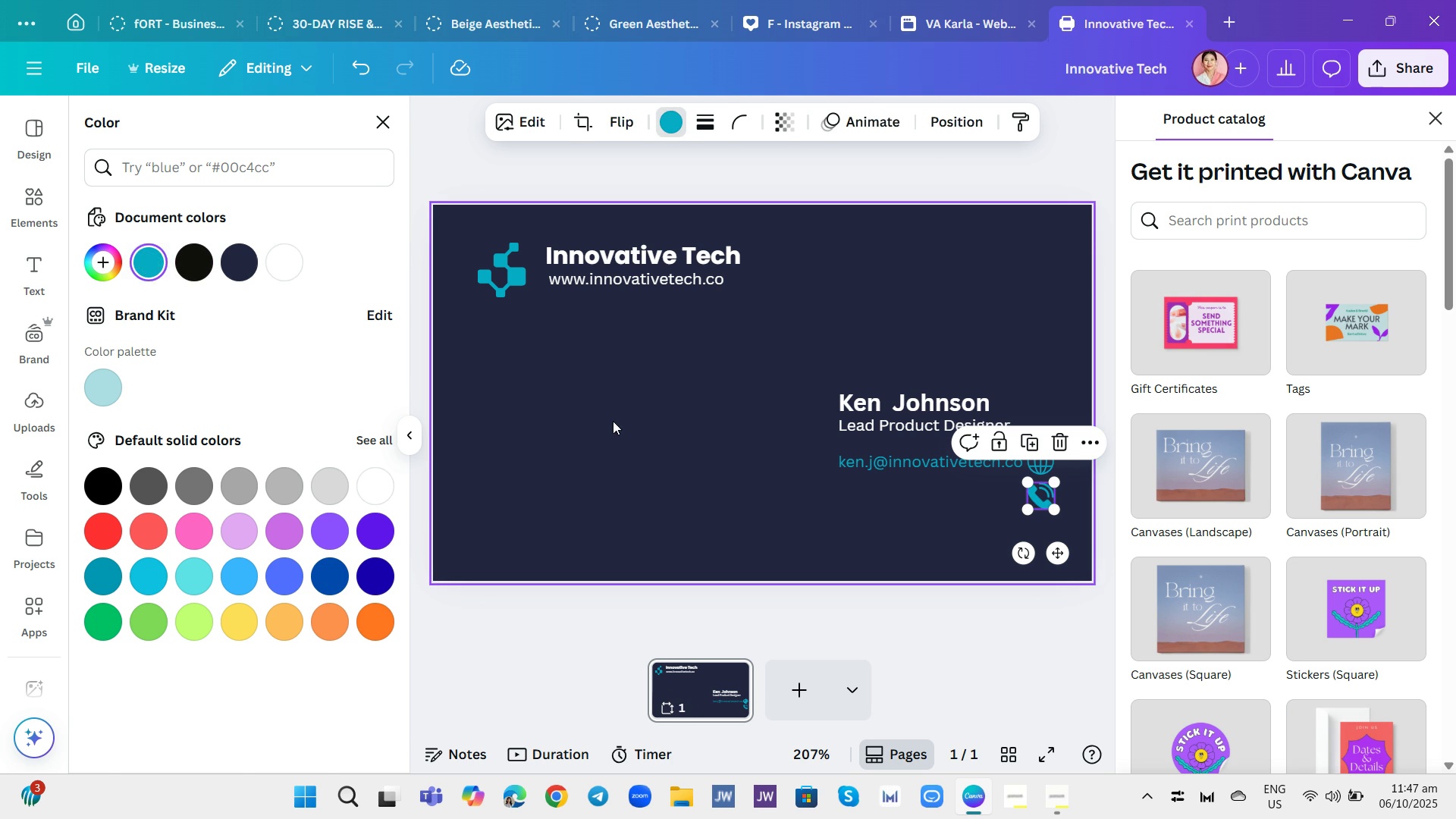 
left_click([613, 421])
 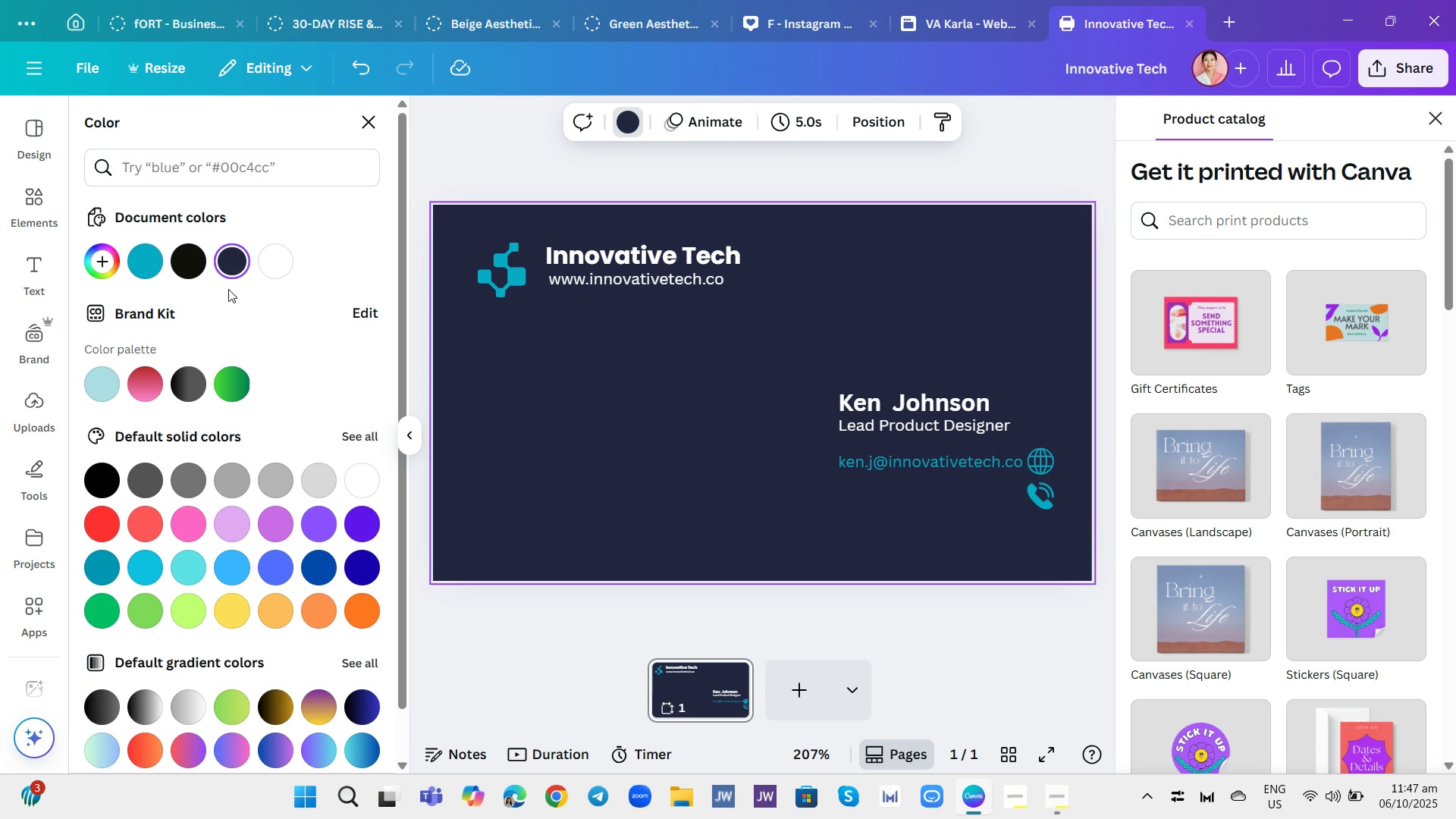 
wait(5.05)
 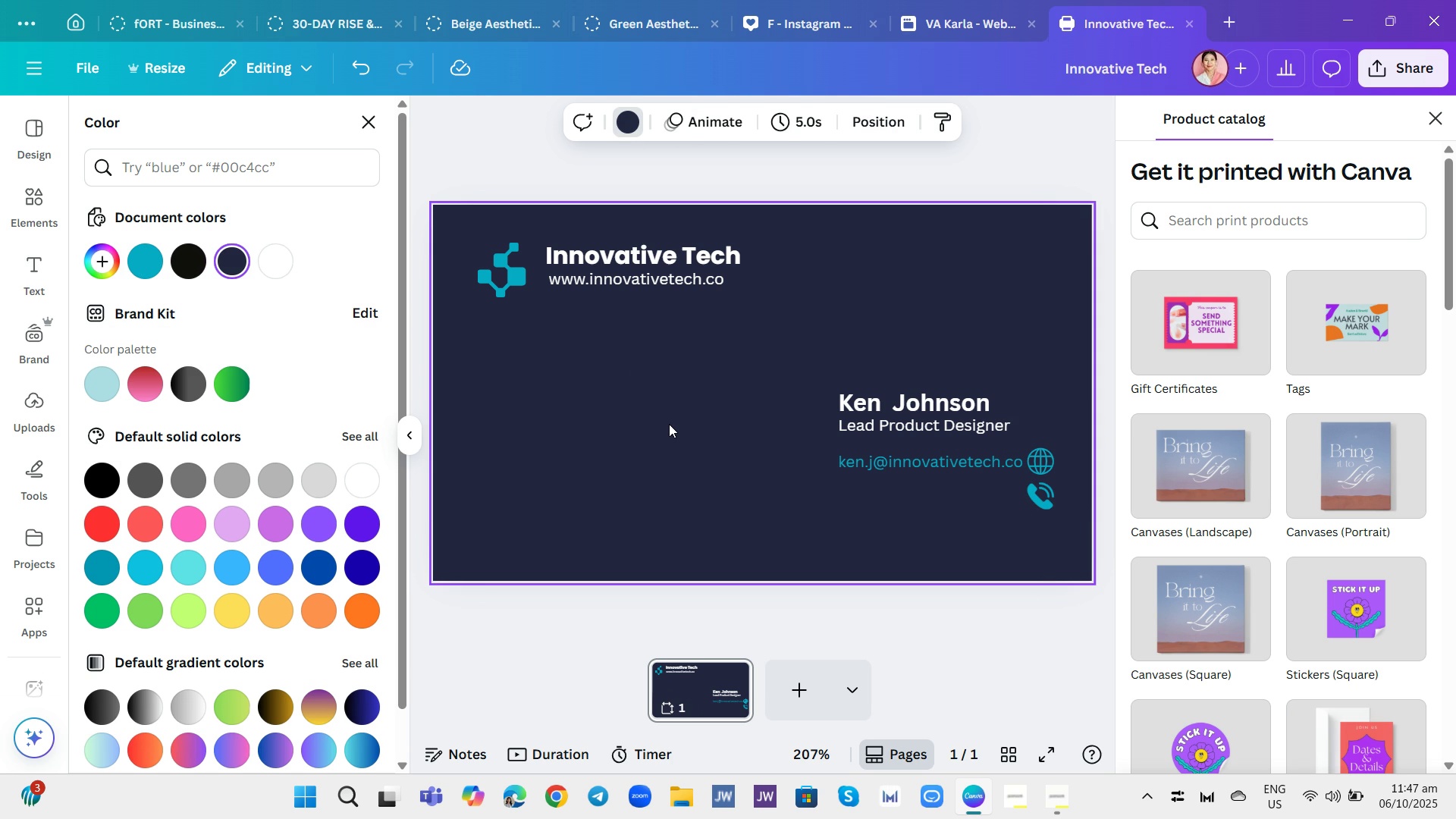 
left_click([33, 274])
 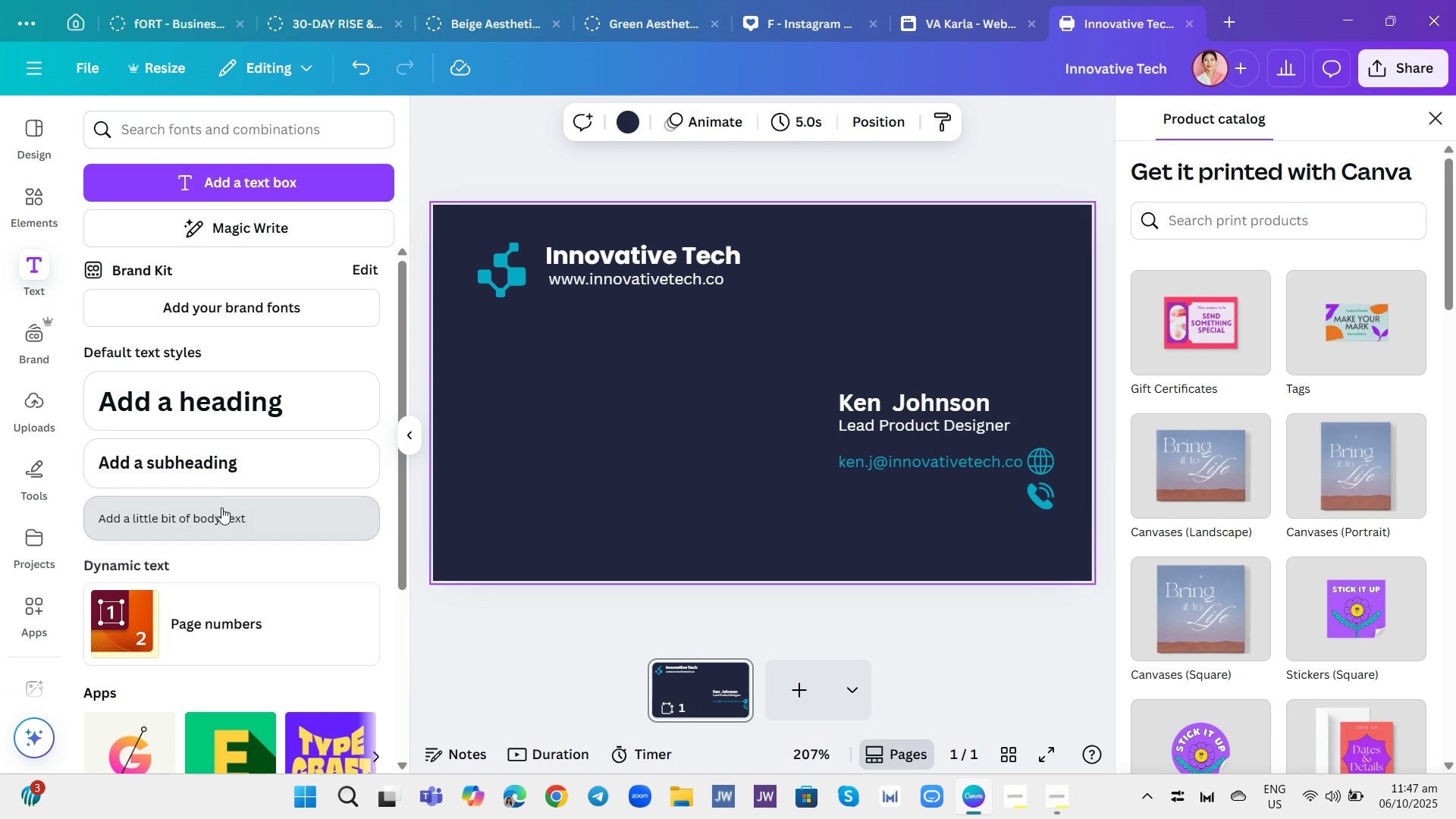 
left_click([221, 507])